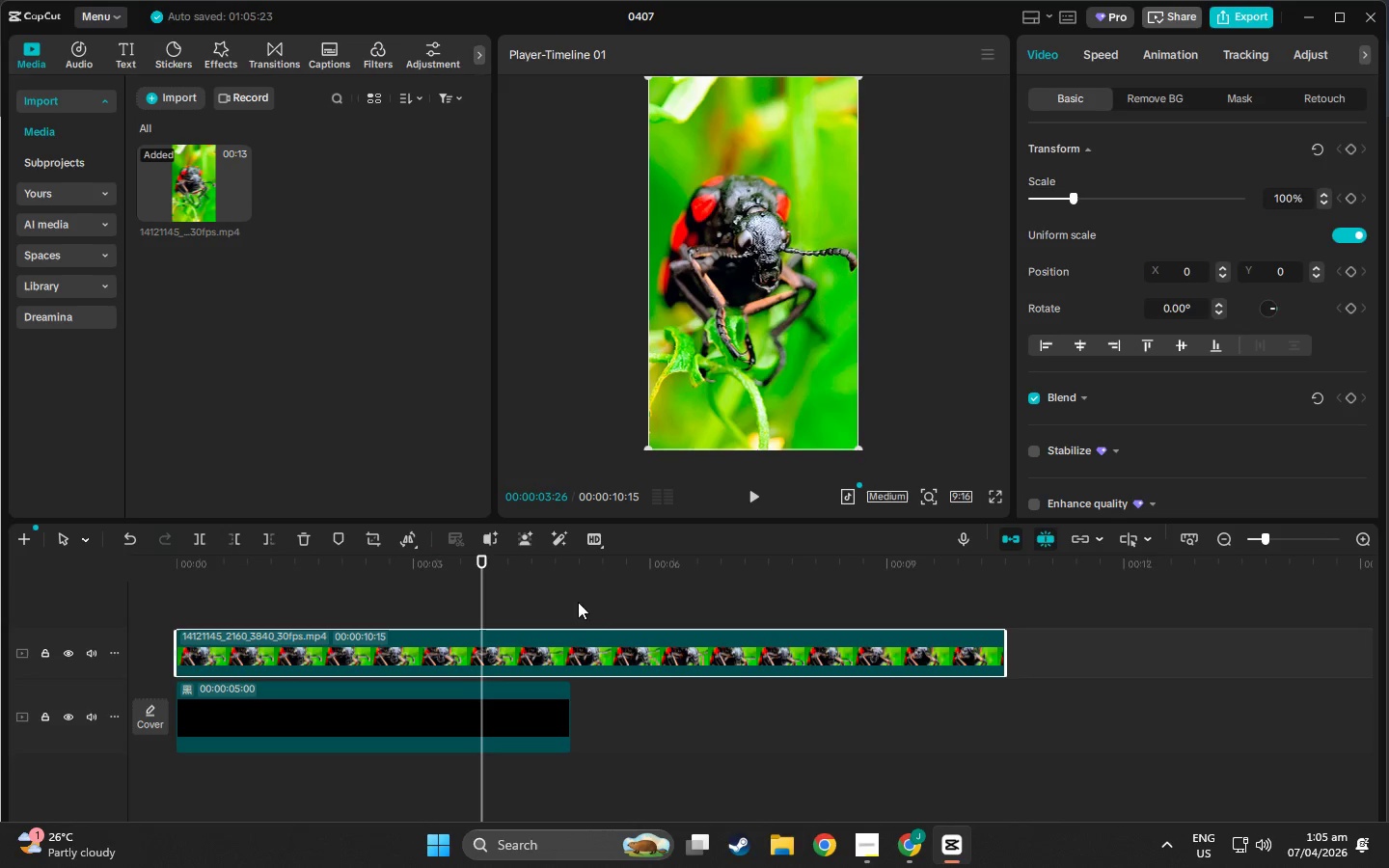 
left_click_drag(start_coordinate=[477, 565], to_coordinate=[422, 565])
 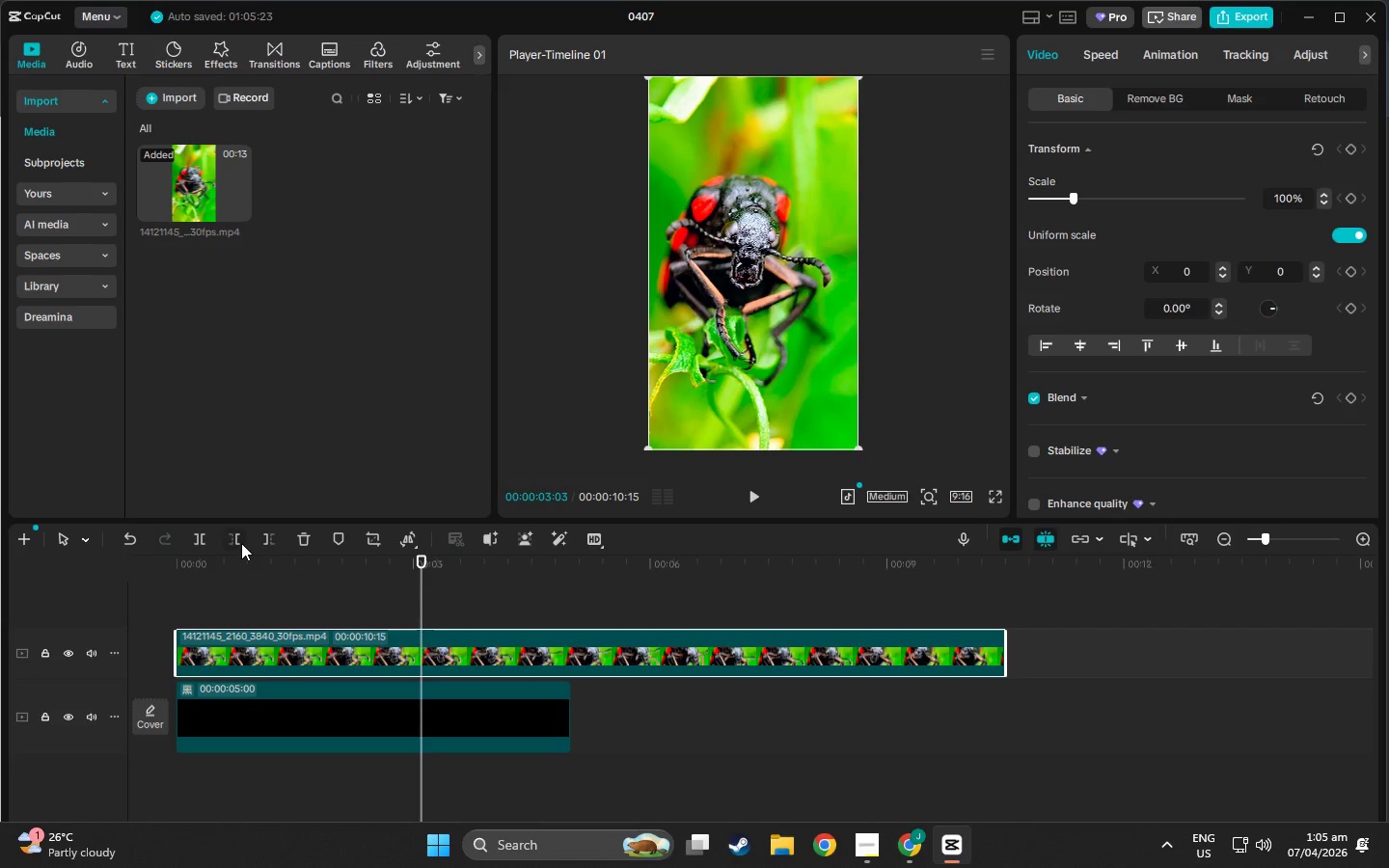 
left_click([240, 543])
 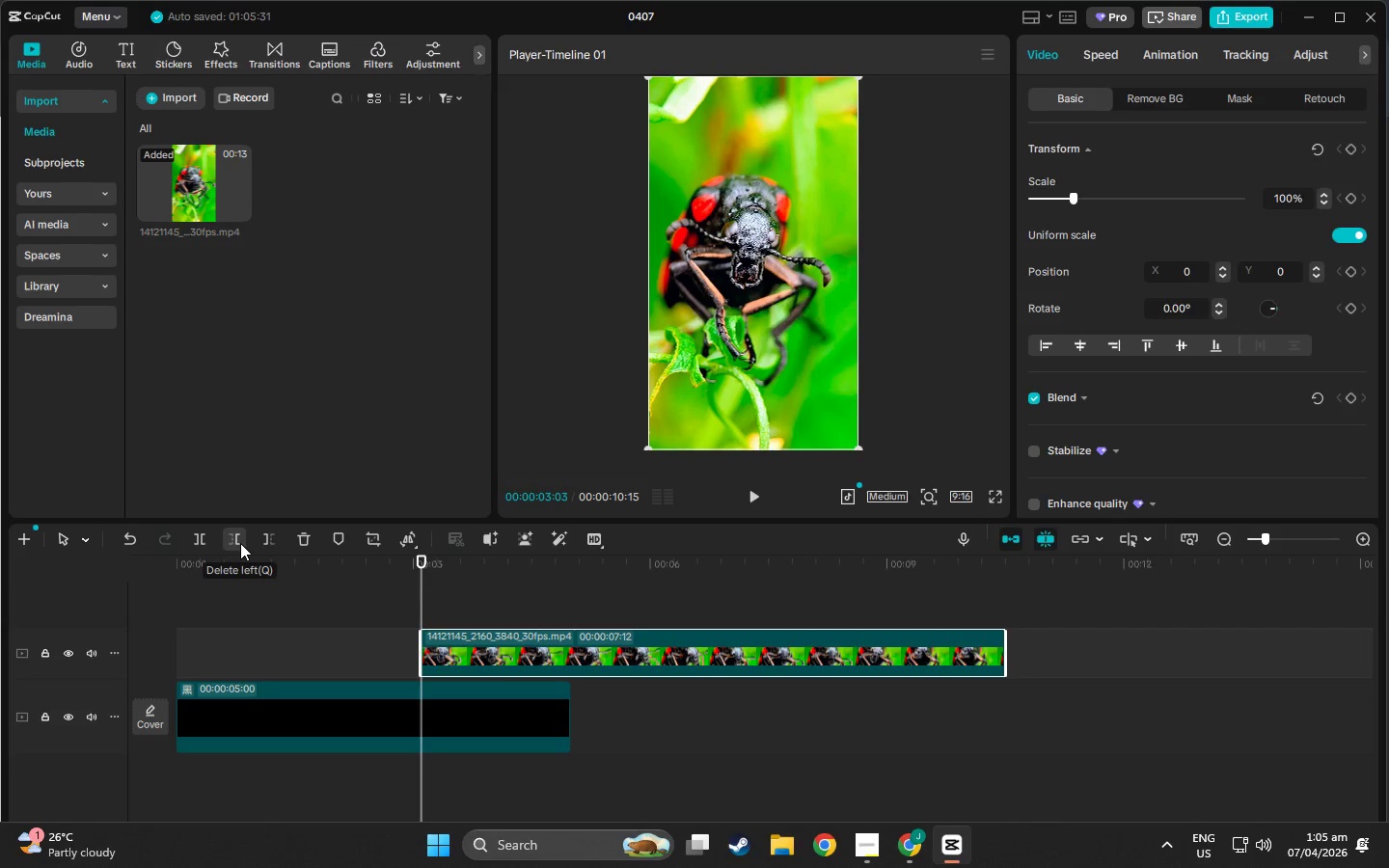 
key(Space)
 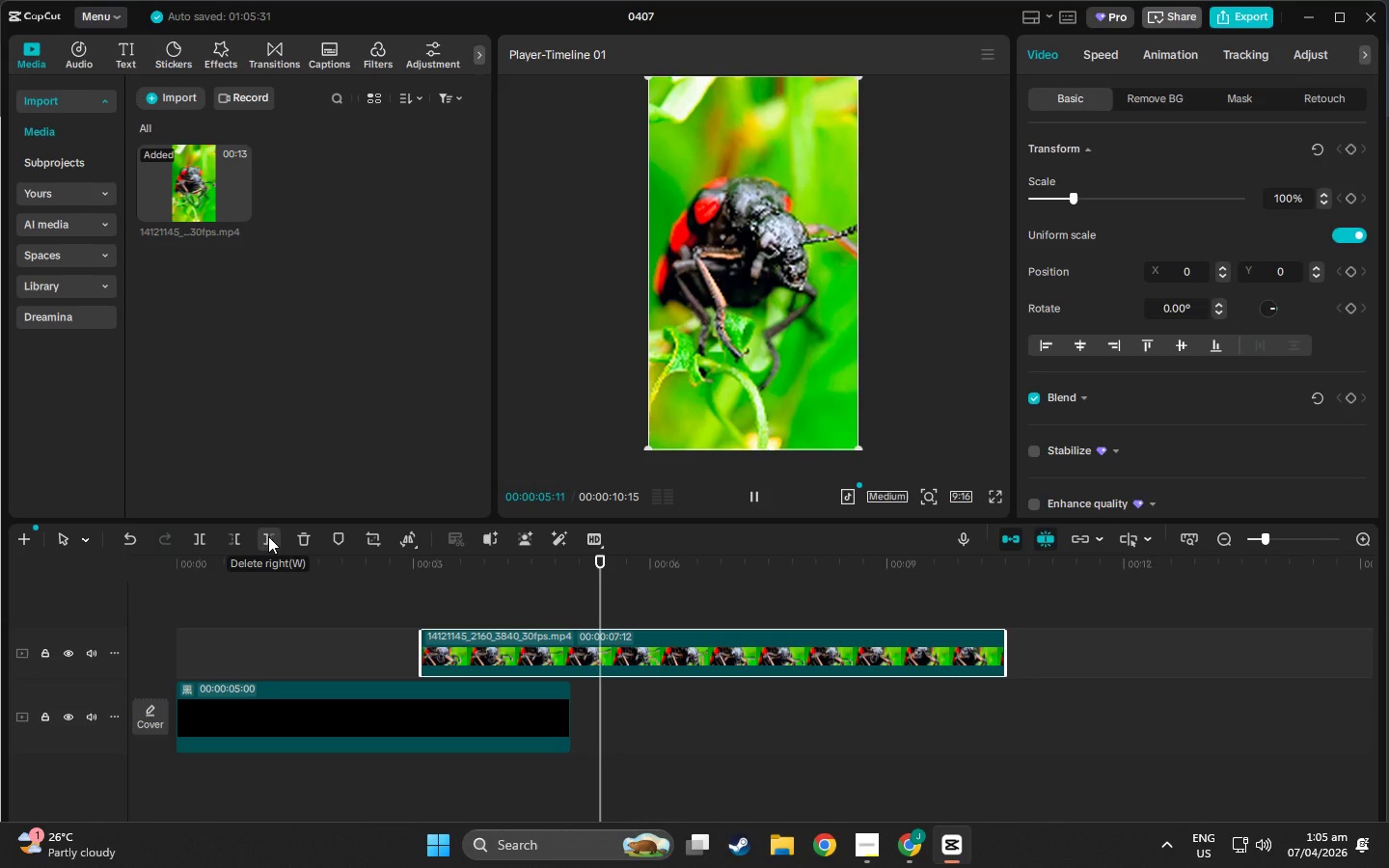 
left_click([268, 536])
 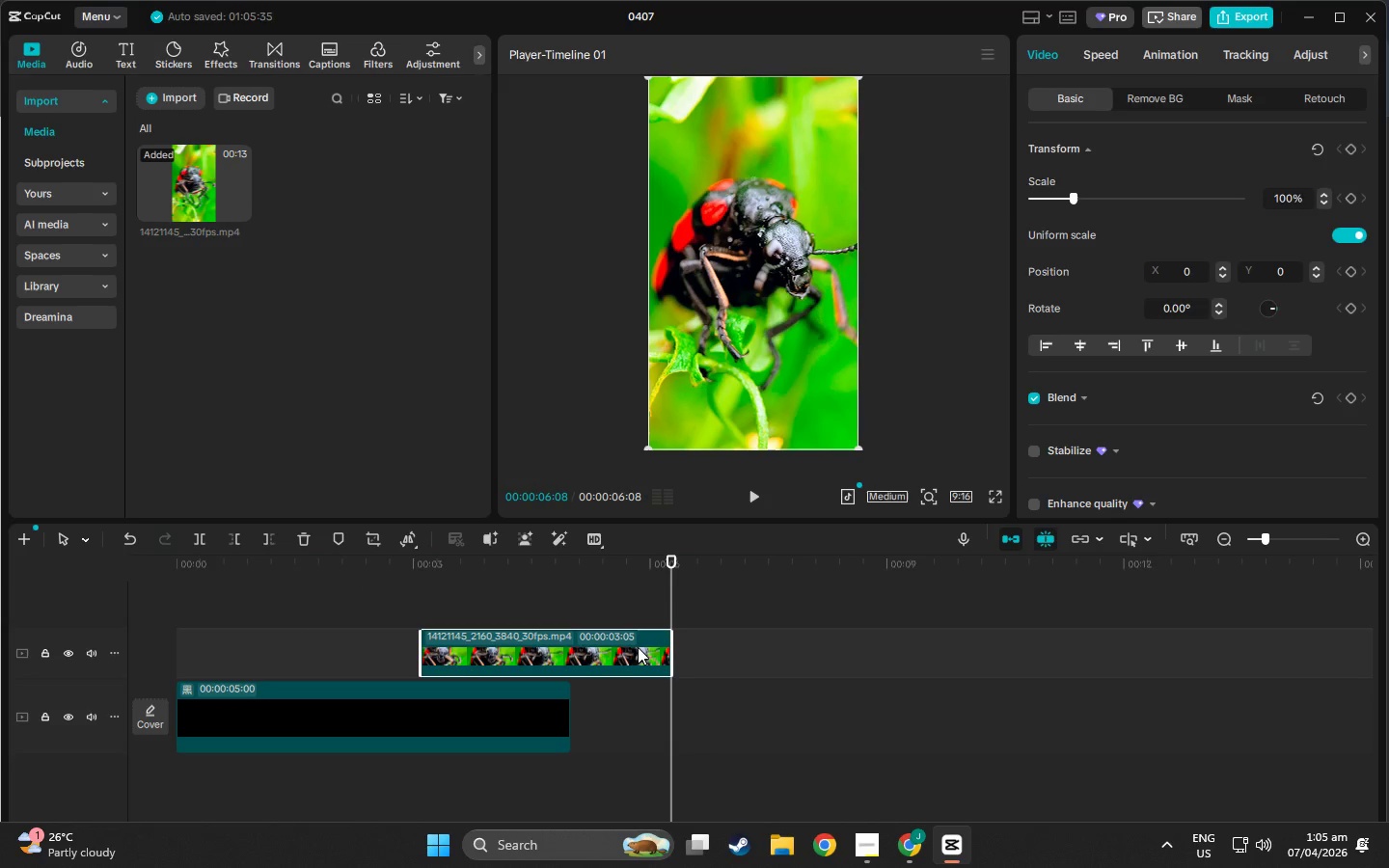 
left_click_drag(start_coordinate=[586, 632], to_coordinate=[328, 636])
 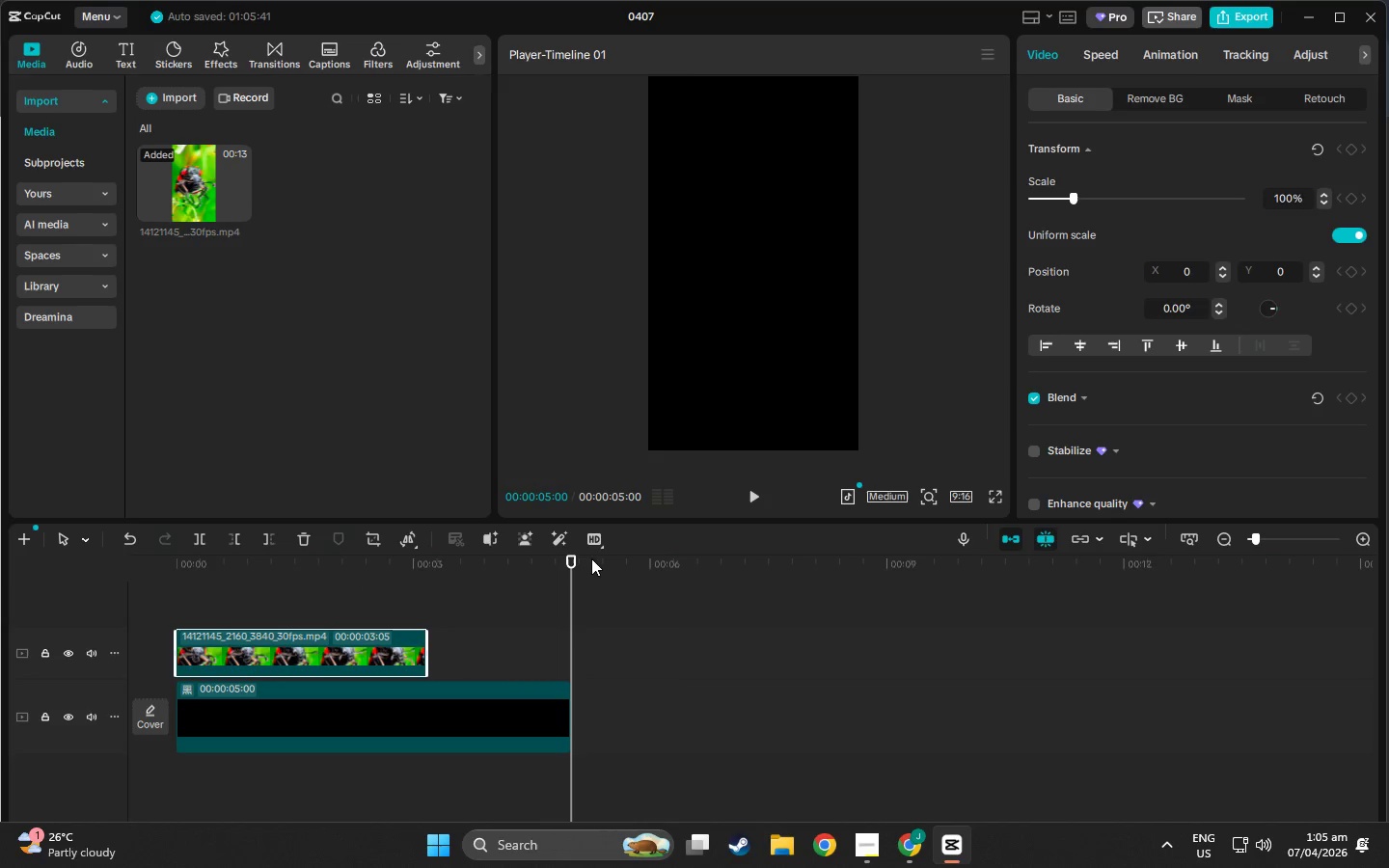 
left_click_drag(start_coordinate=[570, 560], to_coordinate=[204, 595])
 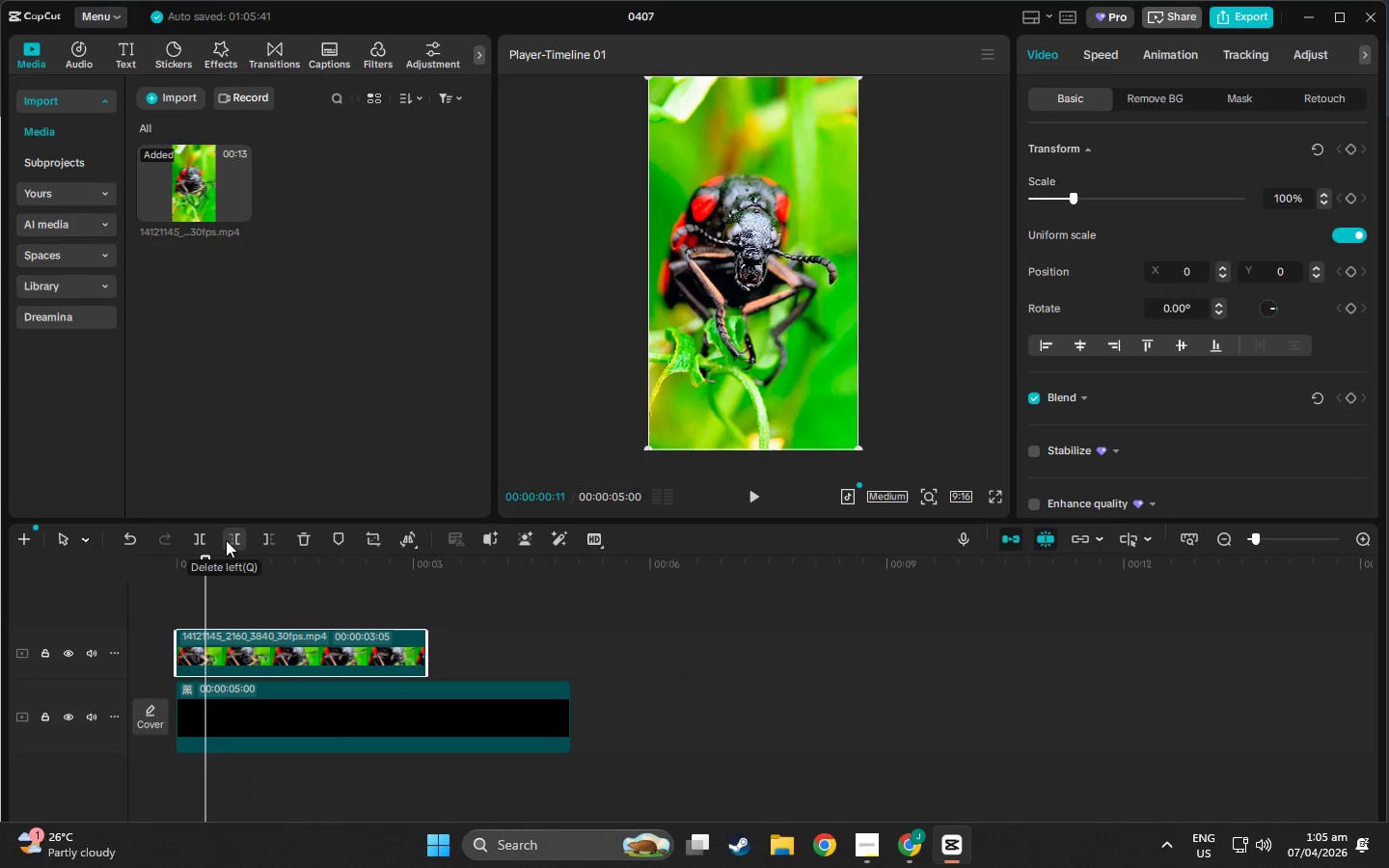 
left_click([227, 540])
 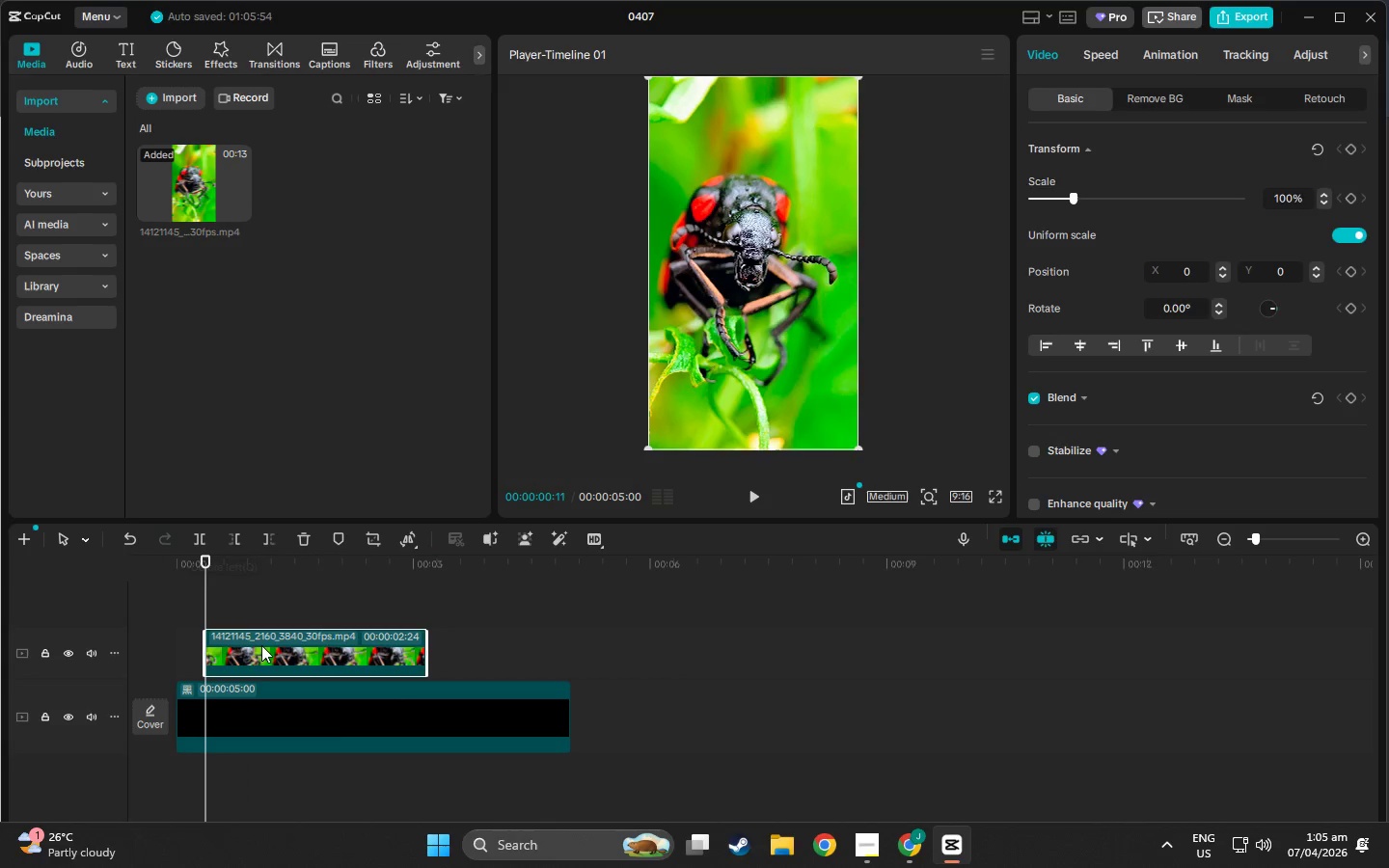 
left_click_drag(start_coordinate=[261, 645], to_coordinate=[233, 647])
 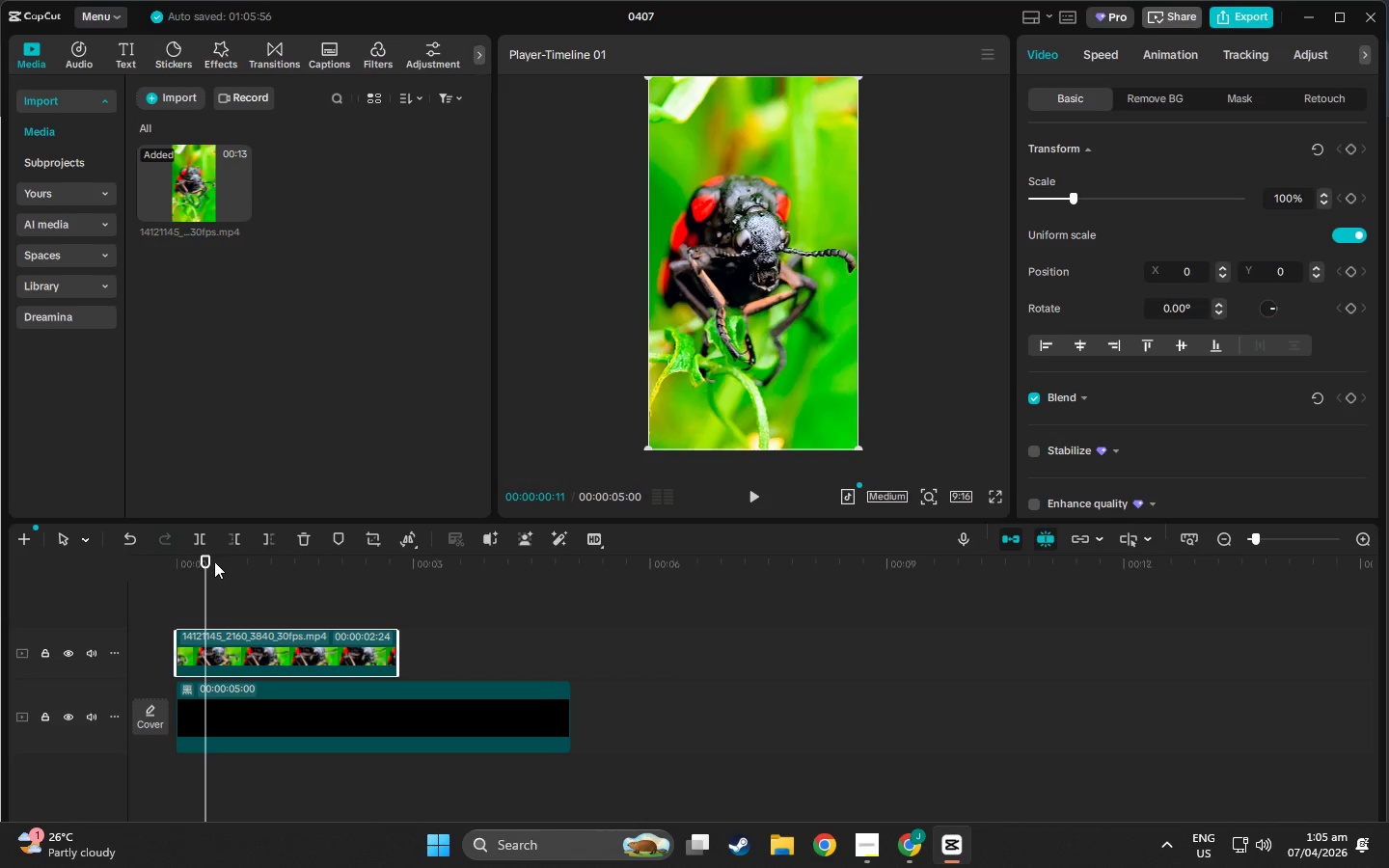 
left_click_drag(start_coordinate=[213, 561], to_coordinate=[374, 571])
 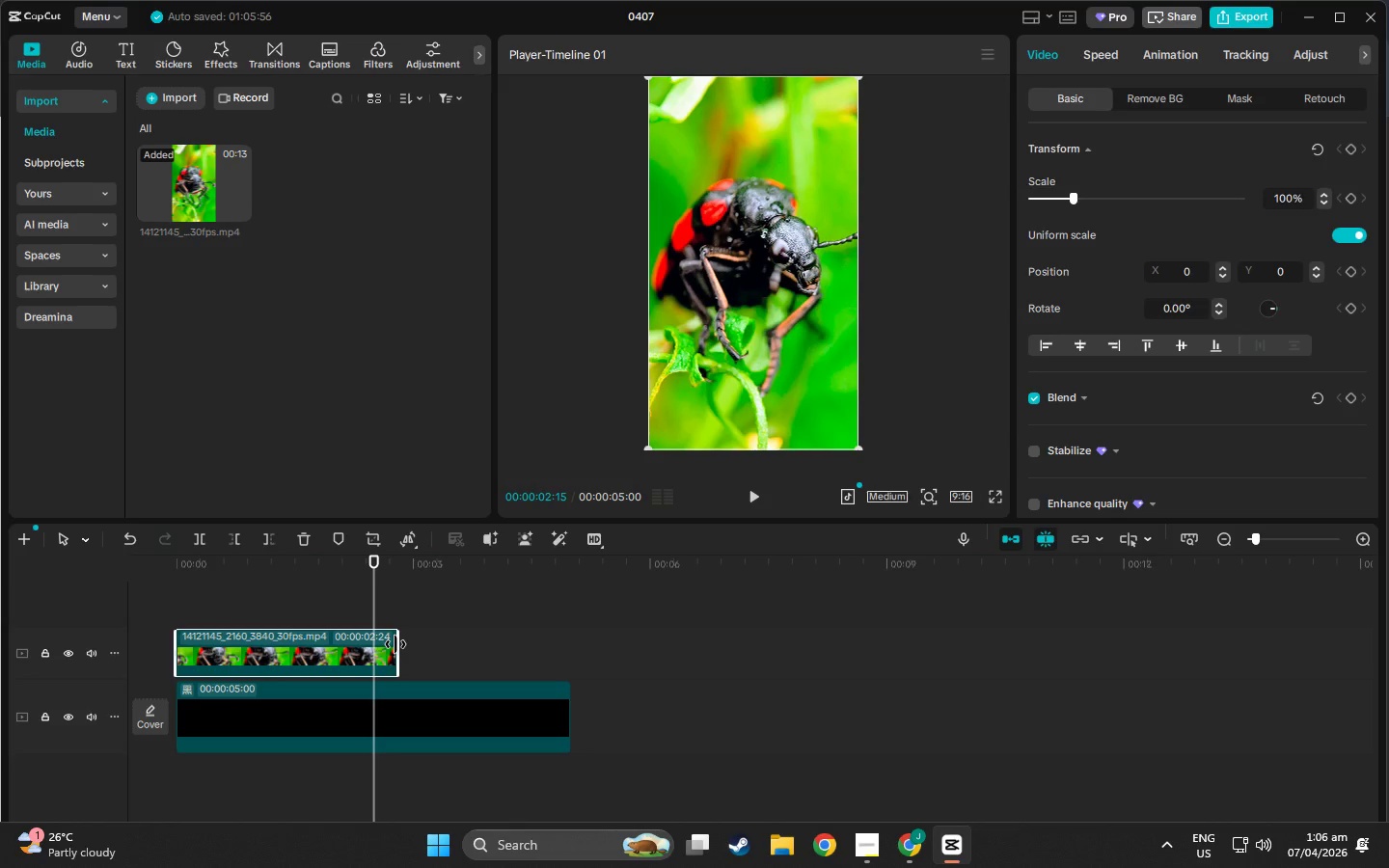 
left_click_drag(start_coordinate=[391, 644], to_coordinate=[371, 644])
 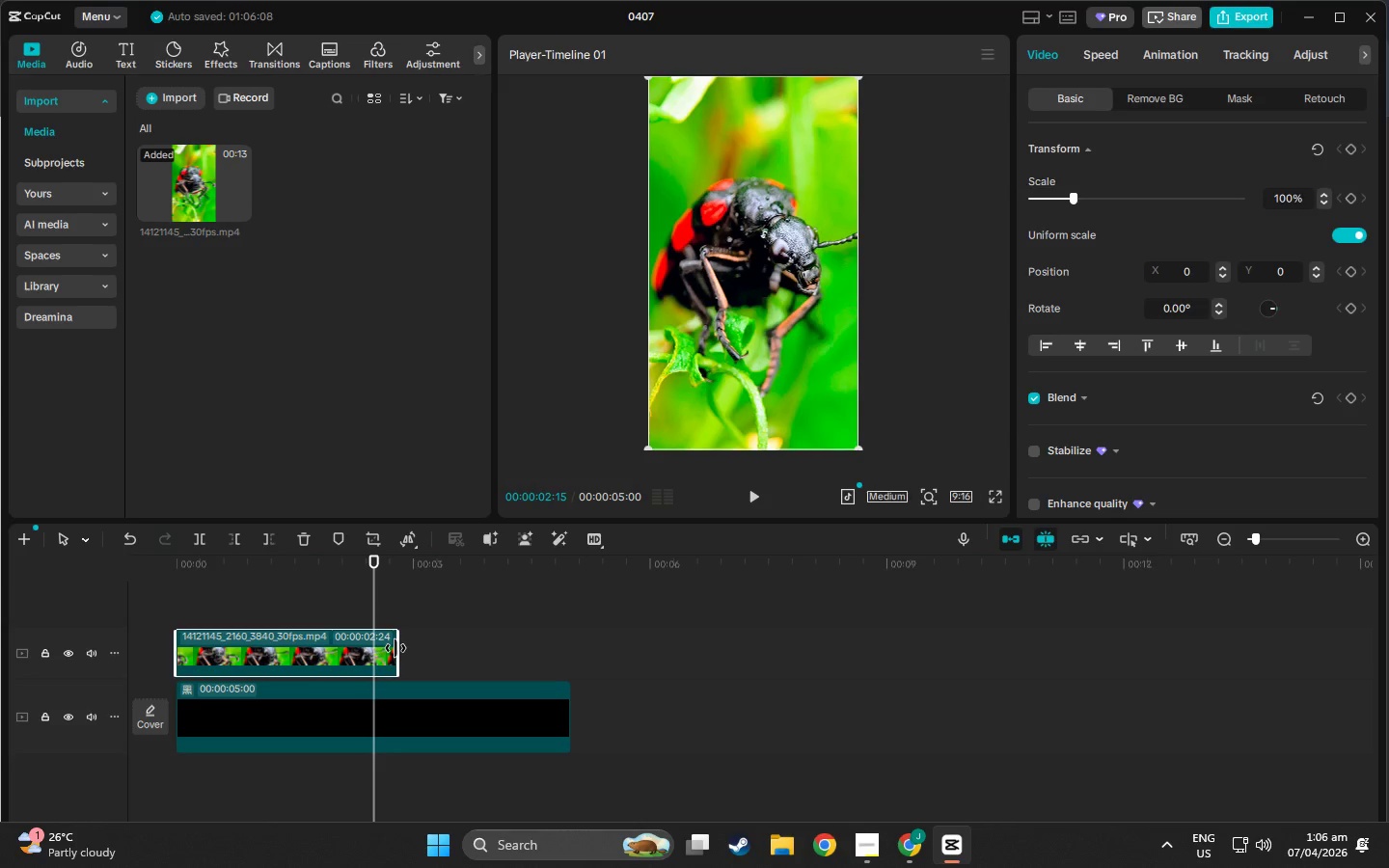 
left_click_drag(start_coordinate=[395, 648], to_coordinate=[371, 647])
 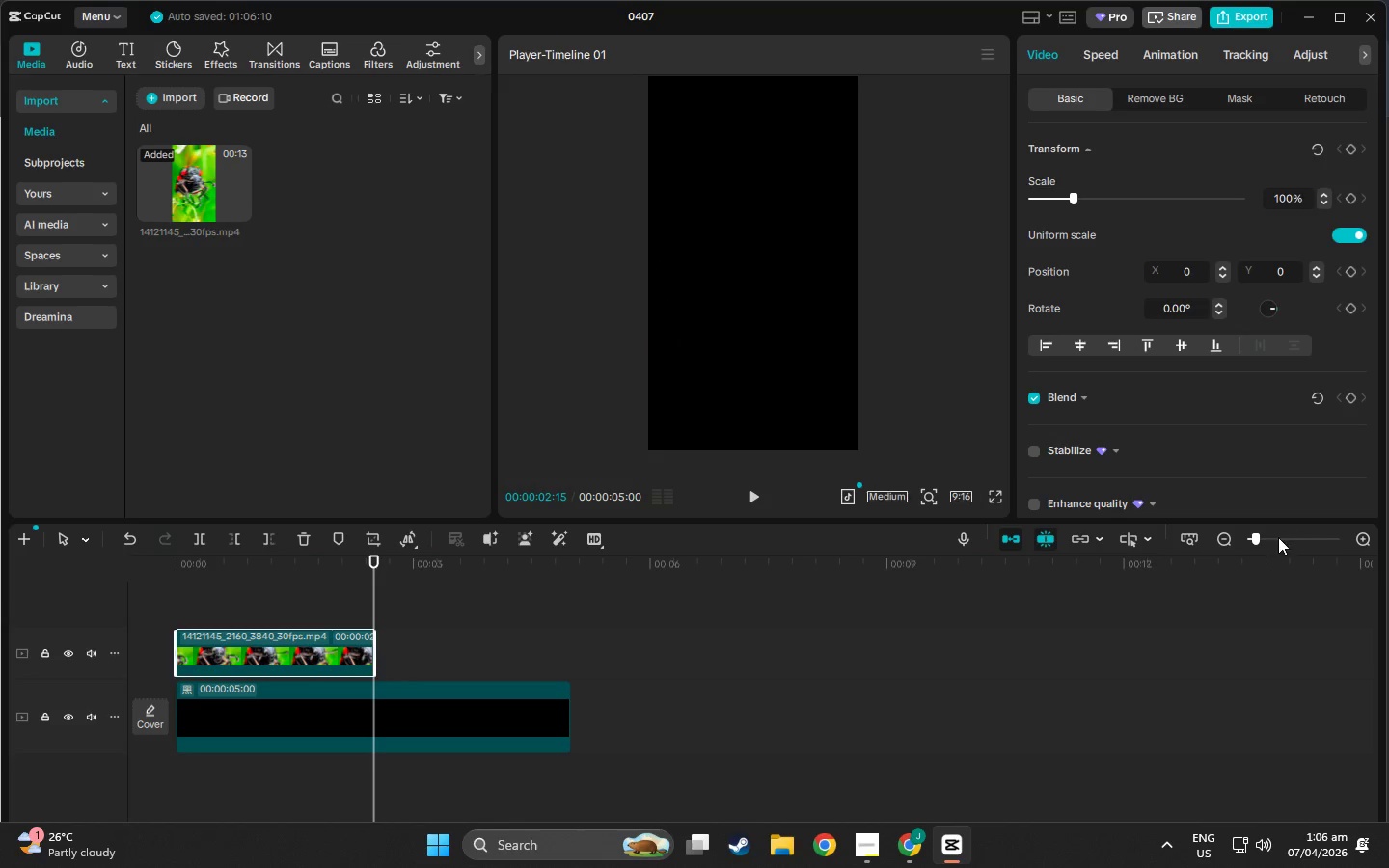 
left_click([1363, 538])
 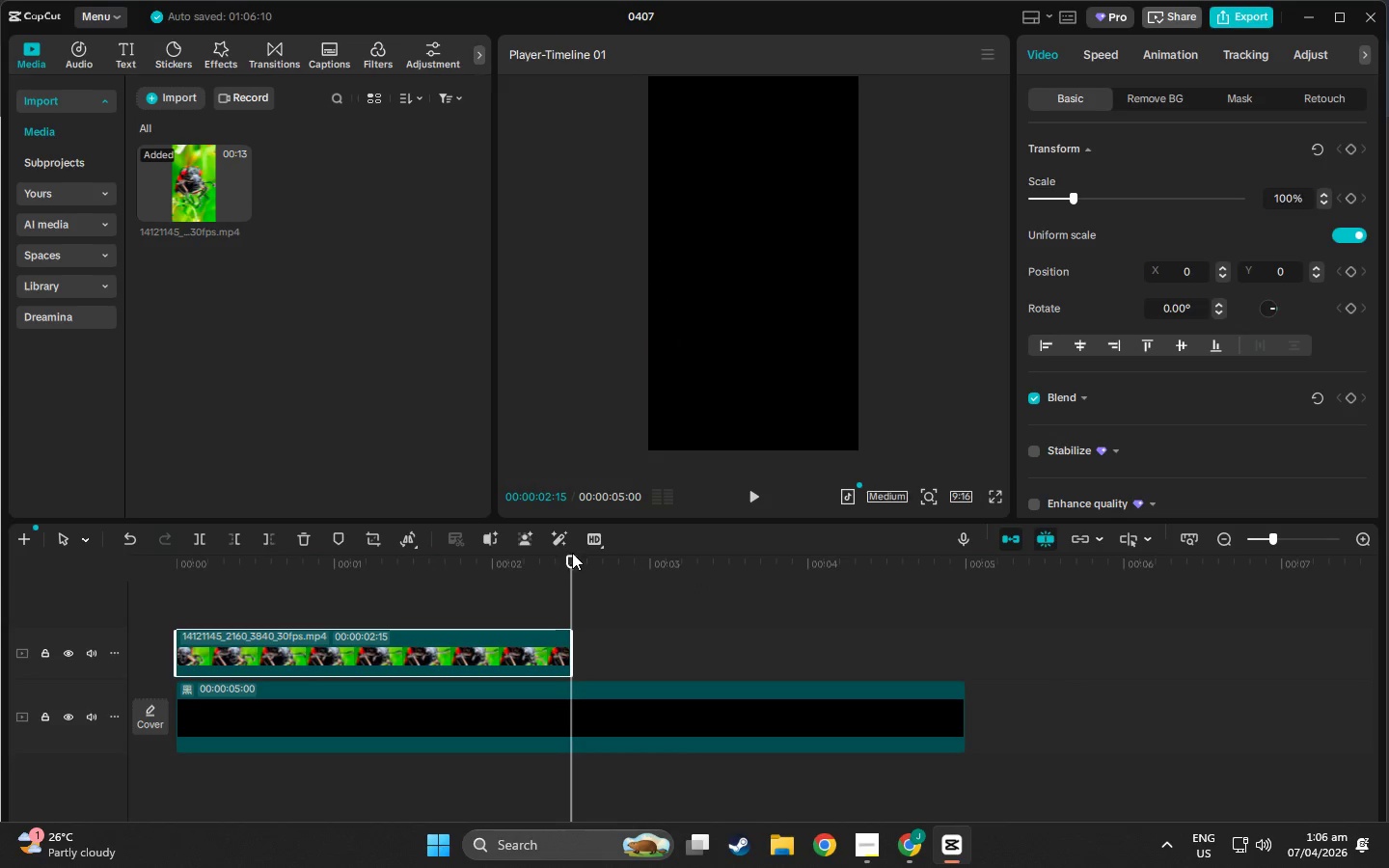 
left_click_drag(start_coordinate=[573, 558], to_coordinate=[924, 583])
 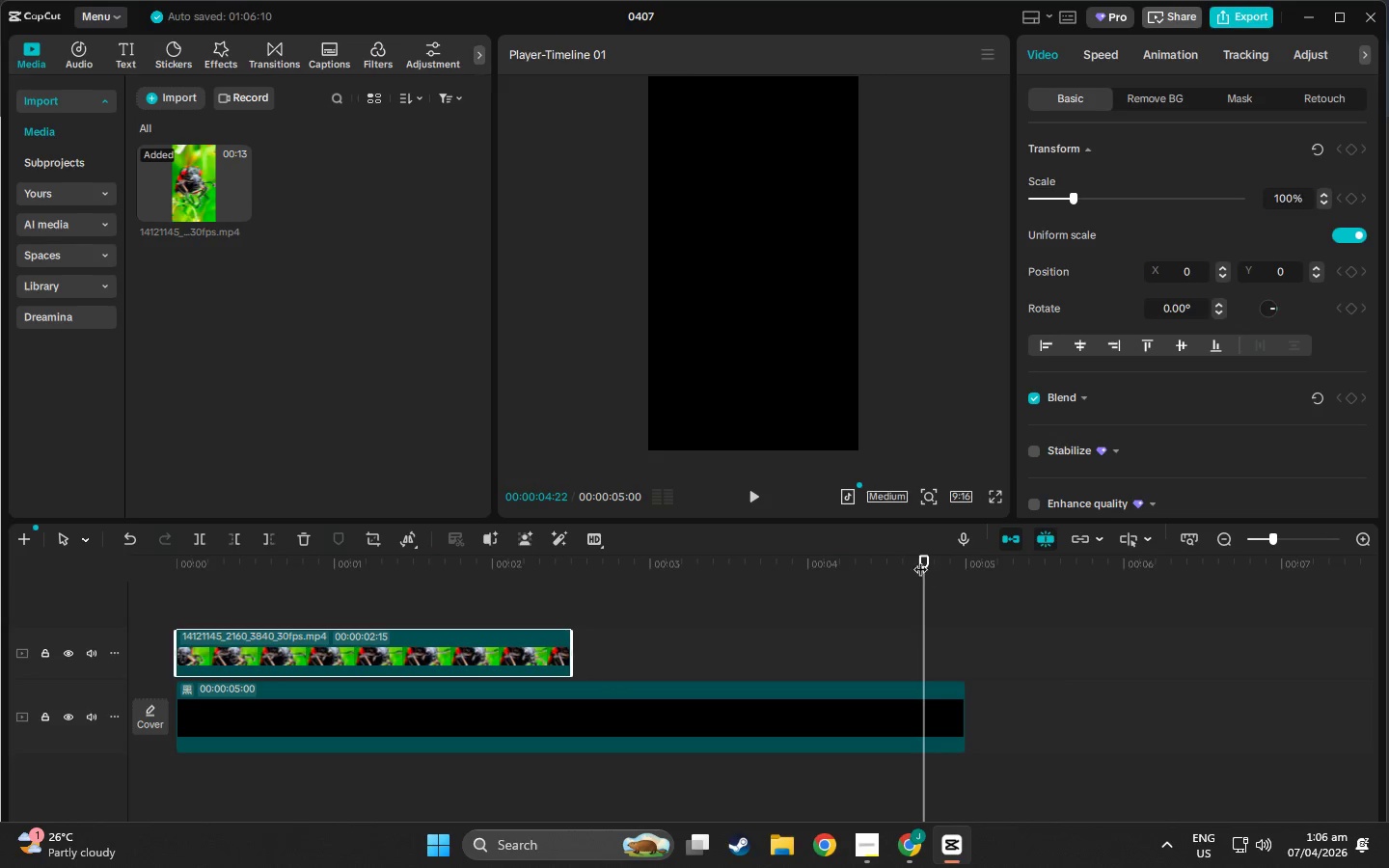 
left_click_drag(start_coordinate=[920, 558], to_coordinate=[0, 556])
 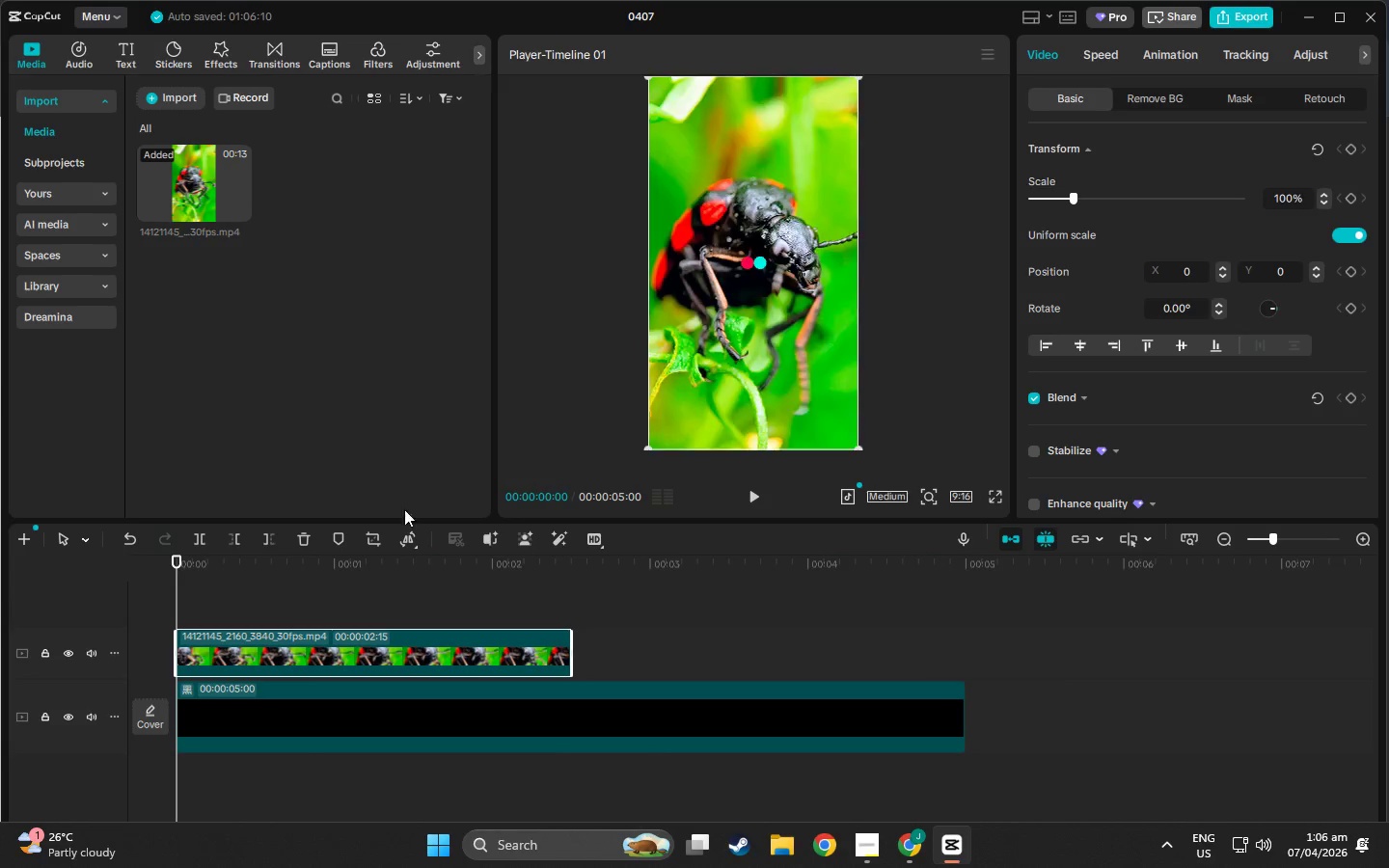 
key(Alt+AltLeft)
 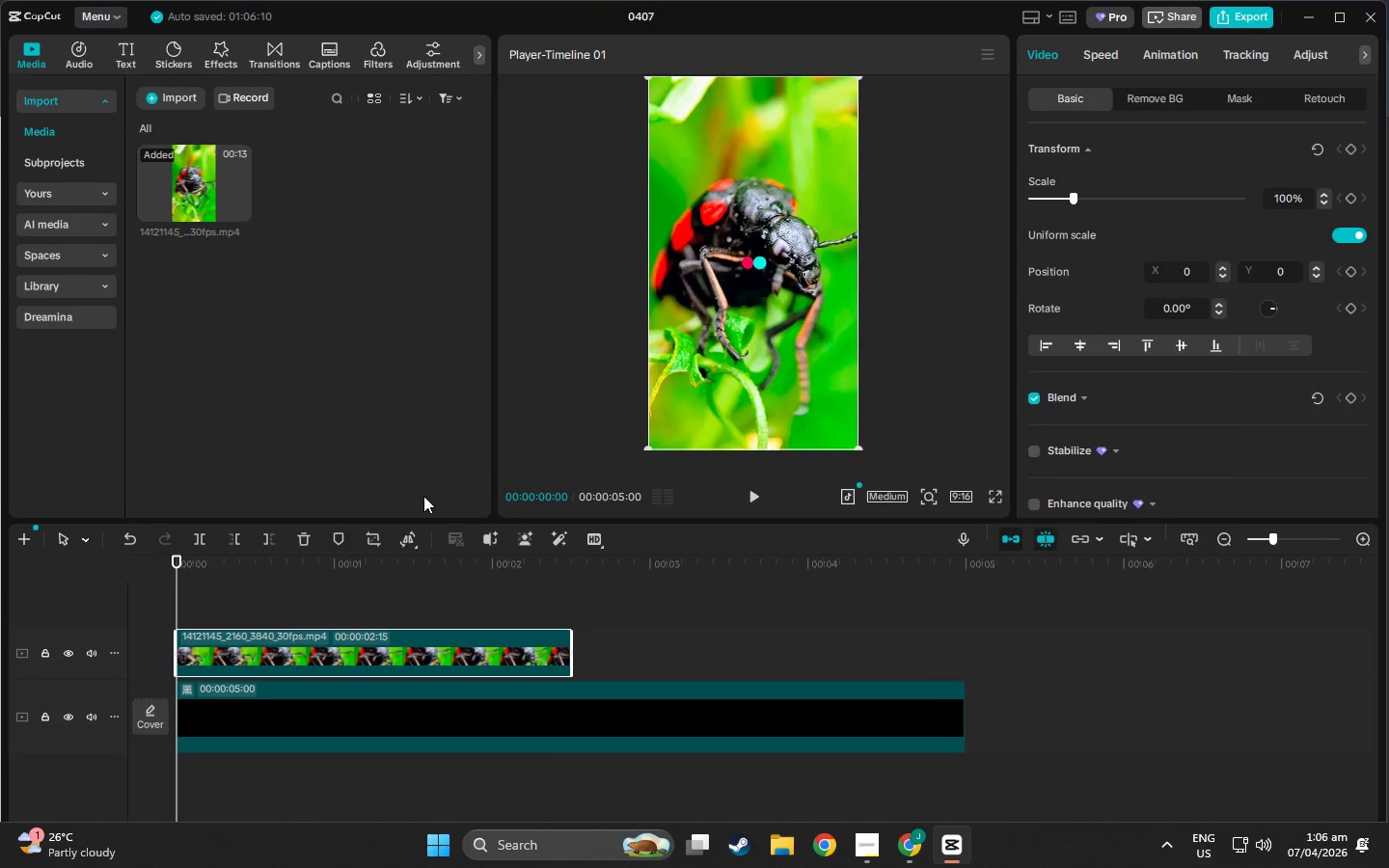 
key(Alt+Tab)
 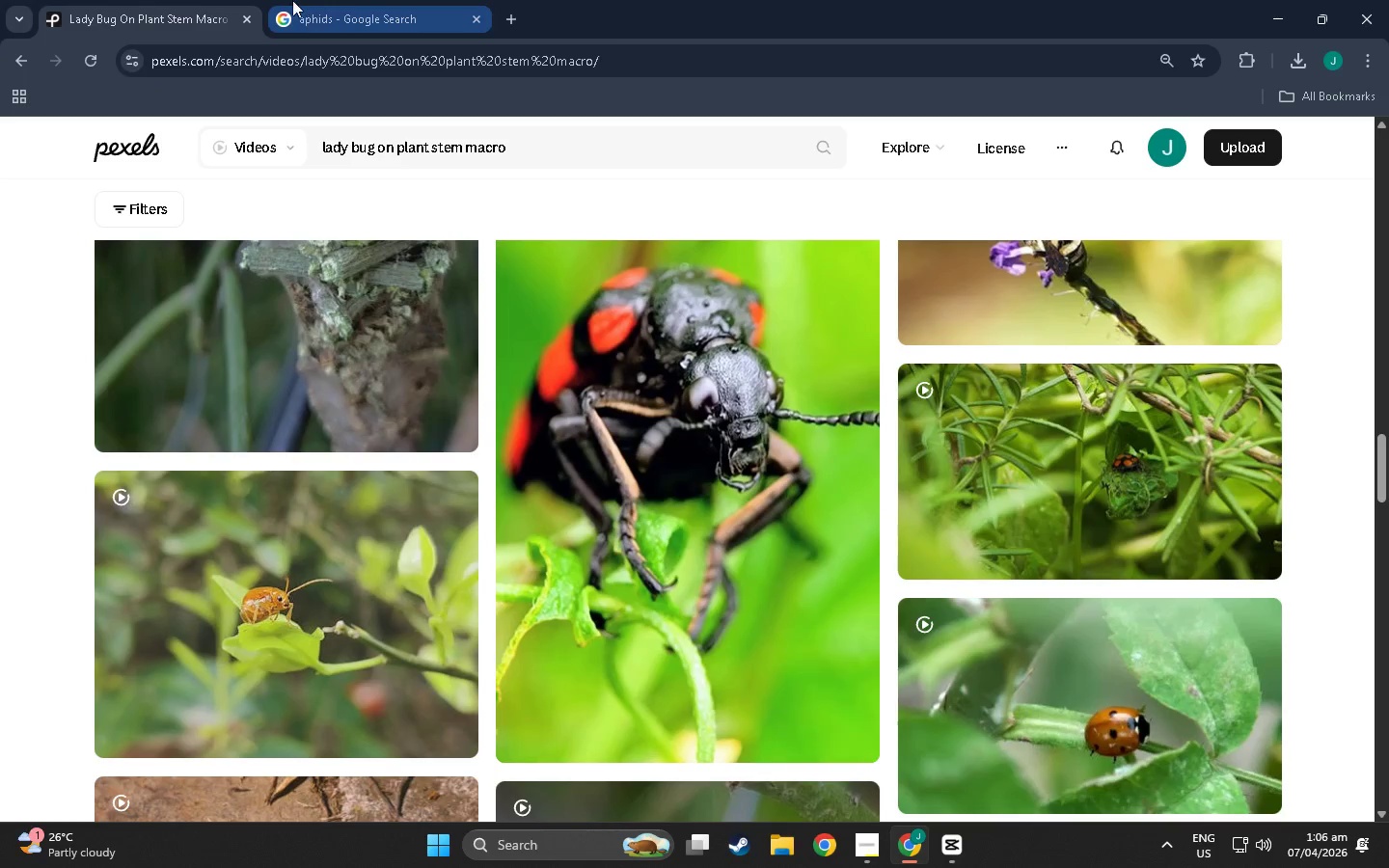 
left_click([368, 0])
 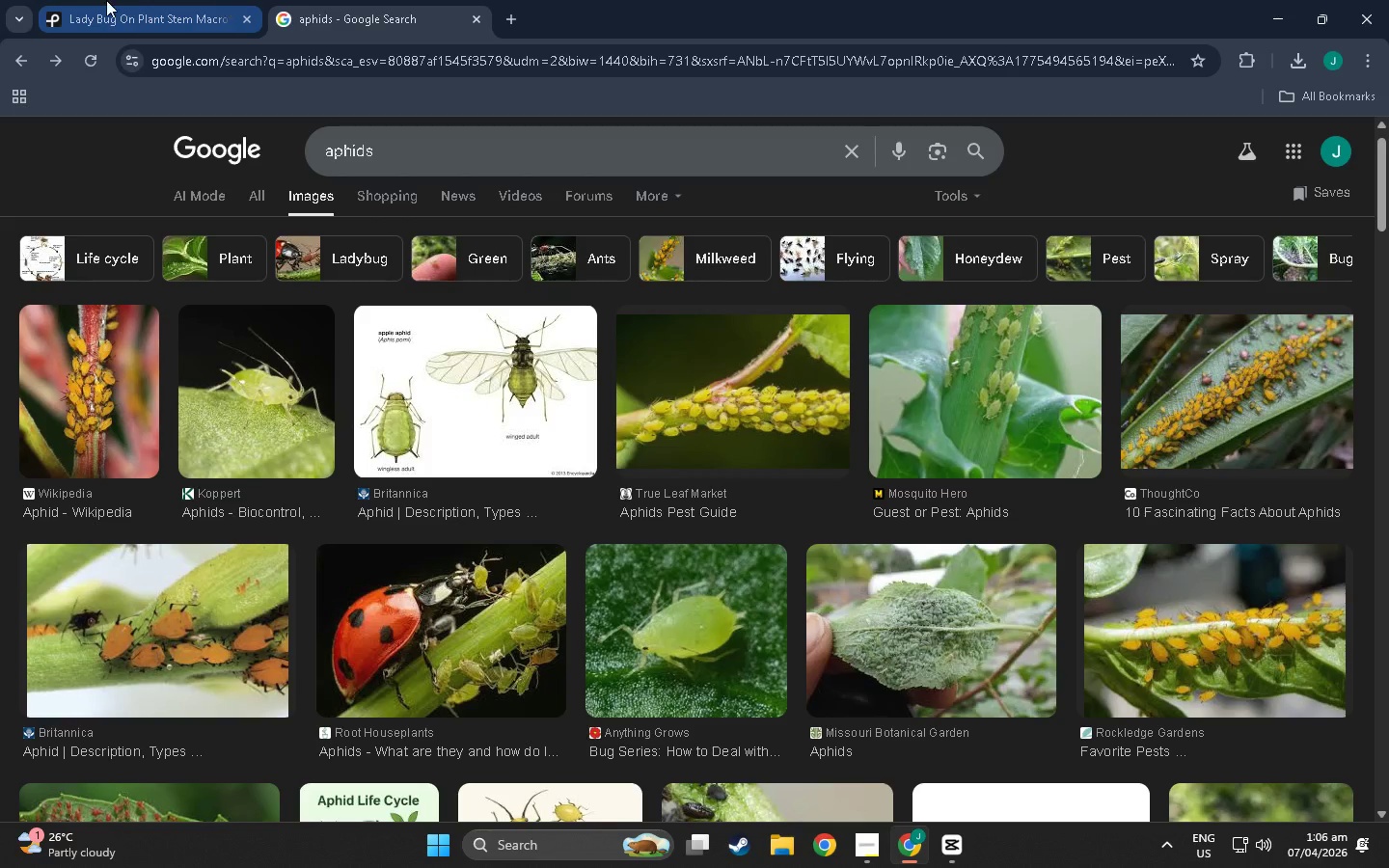 
left_click([94, 0])
 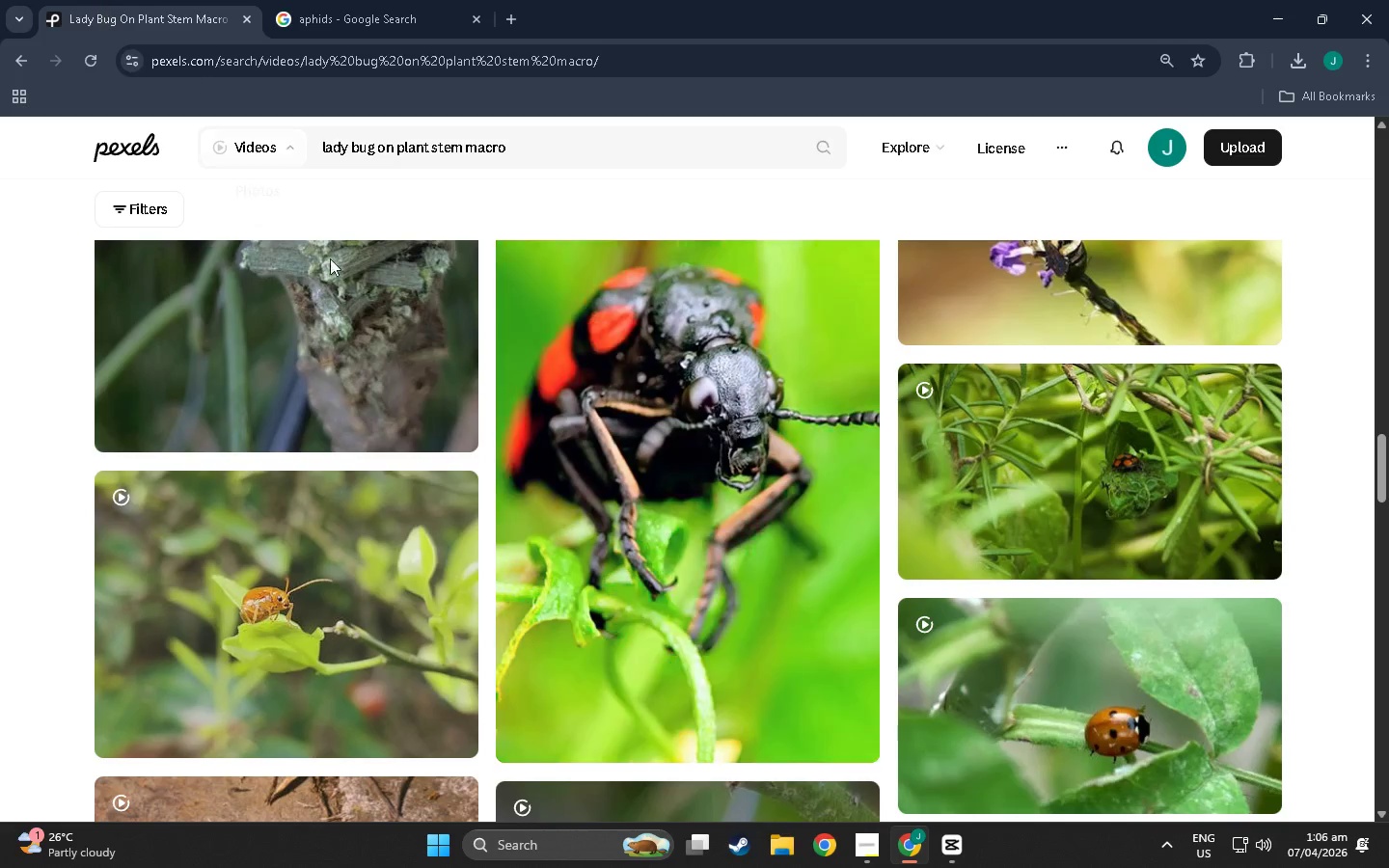 
hold_key(key=AltLeft, duration=0.39)
 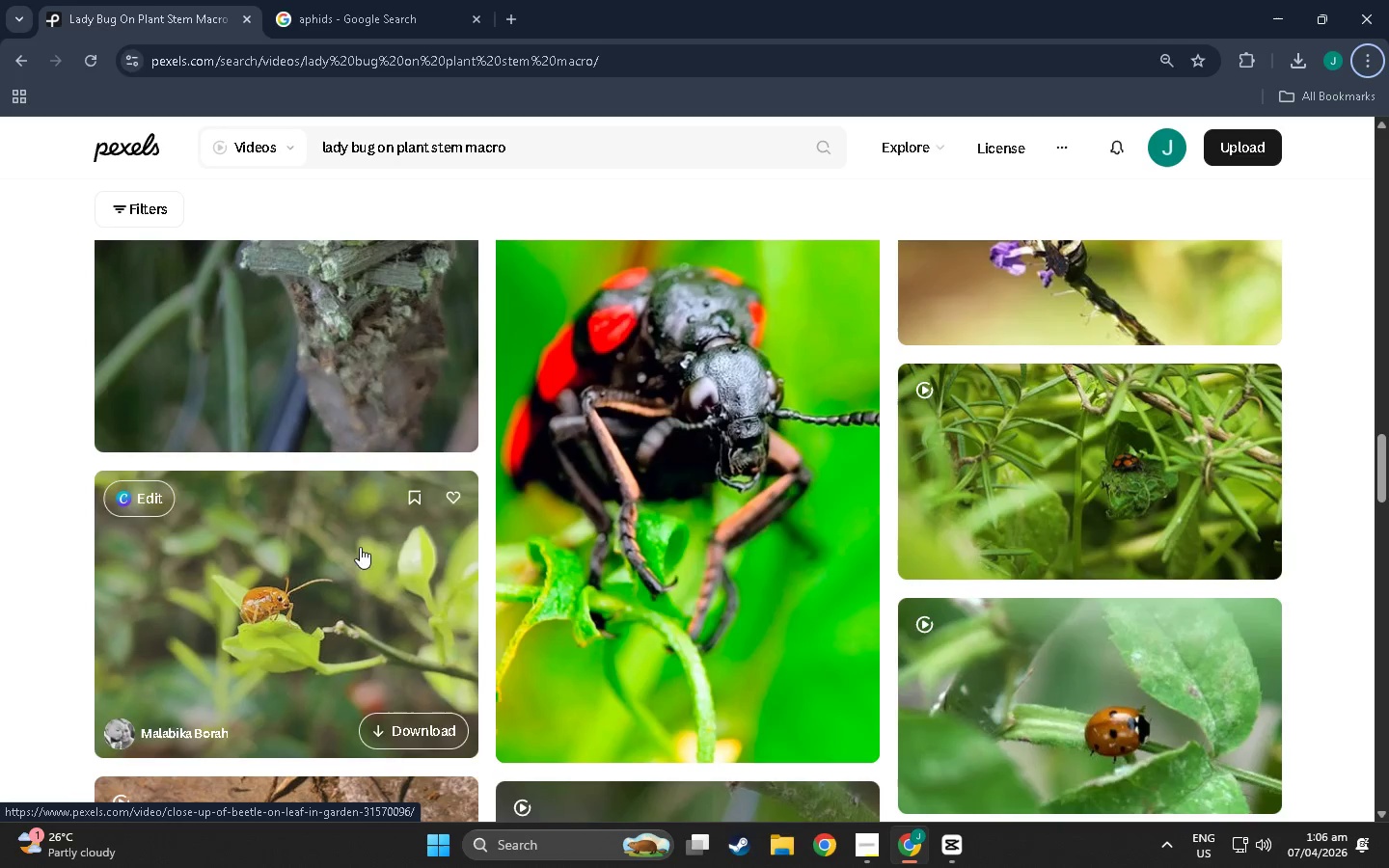 
key(Alt+Tab)
 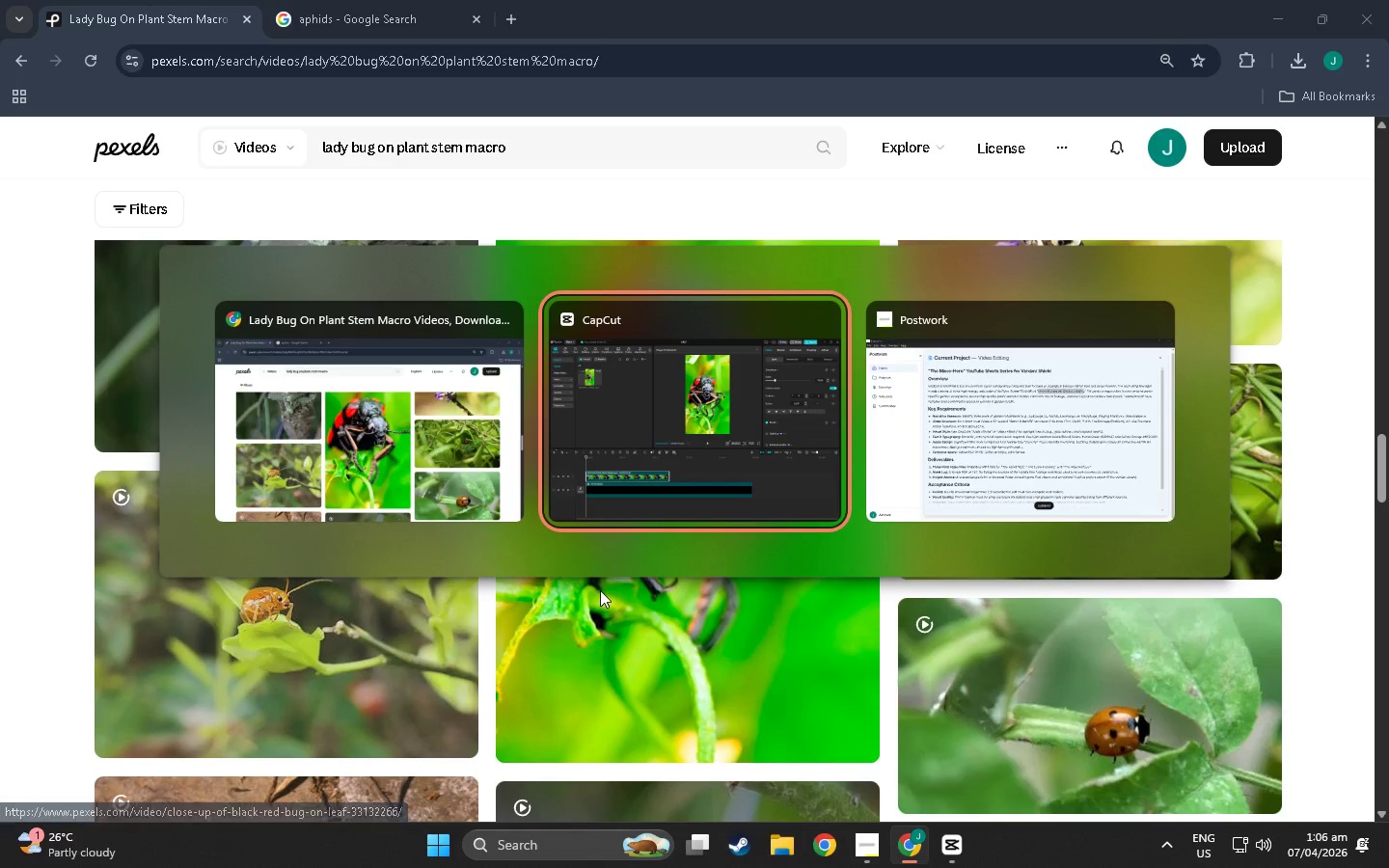 
key(Alt+Tab)